 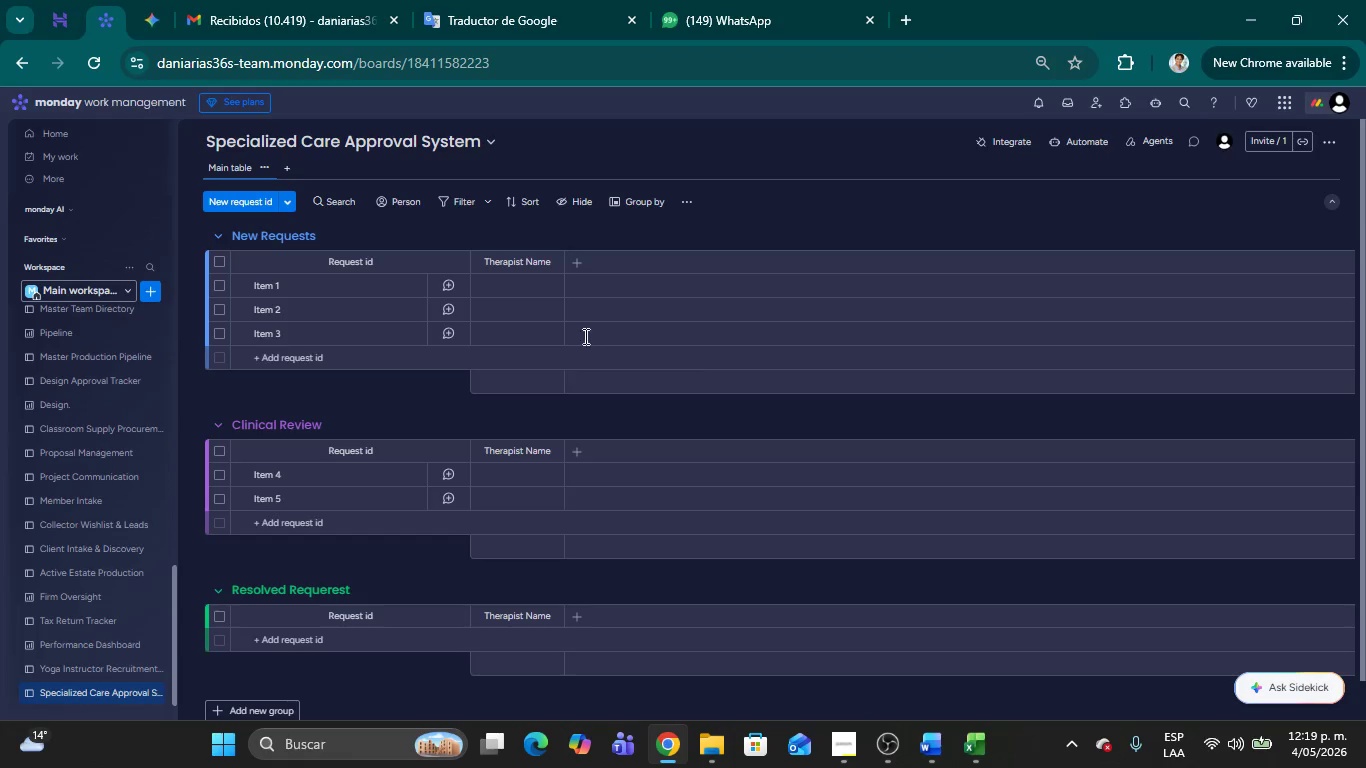 
key(Alt+Tab)
 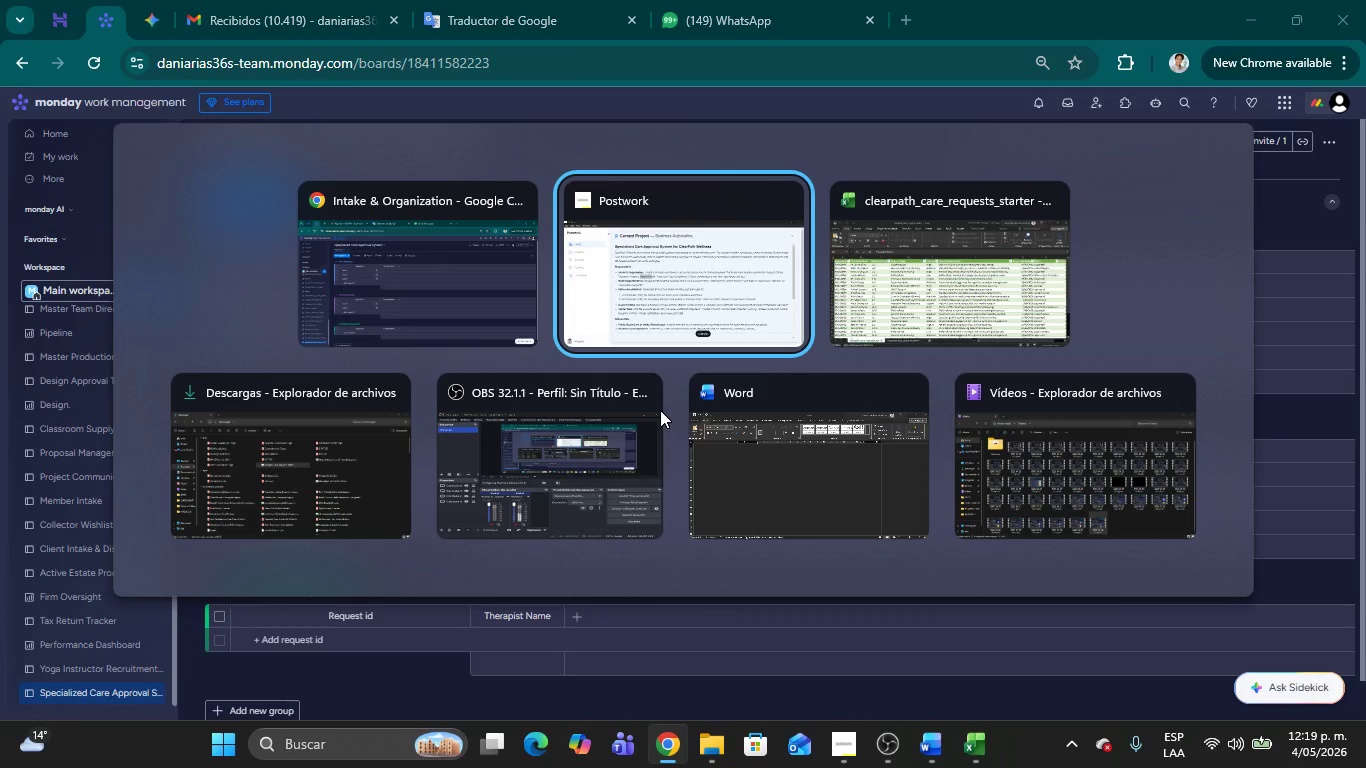 
key(Alt+Tab)
 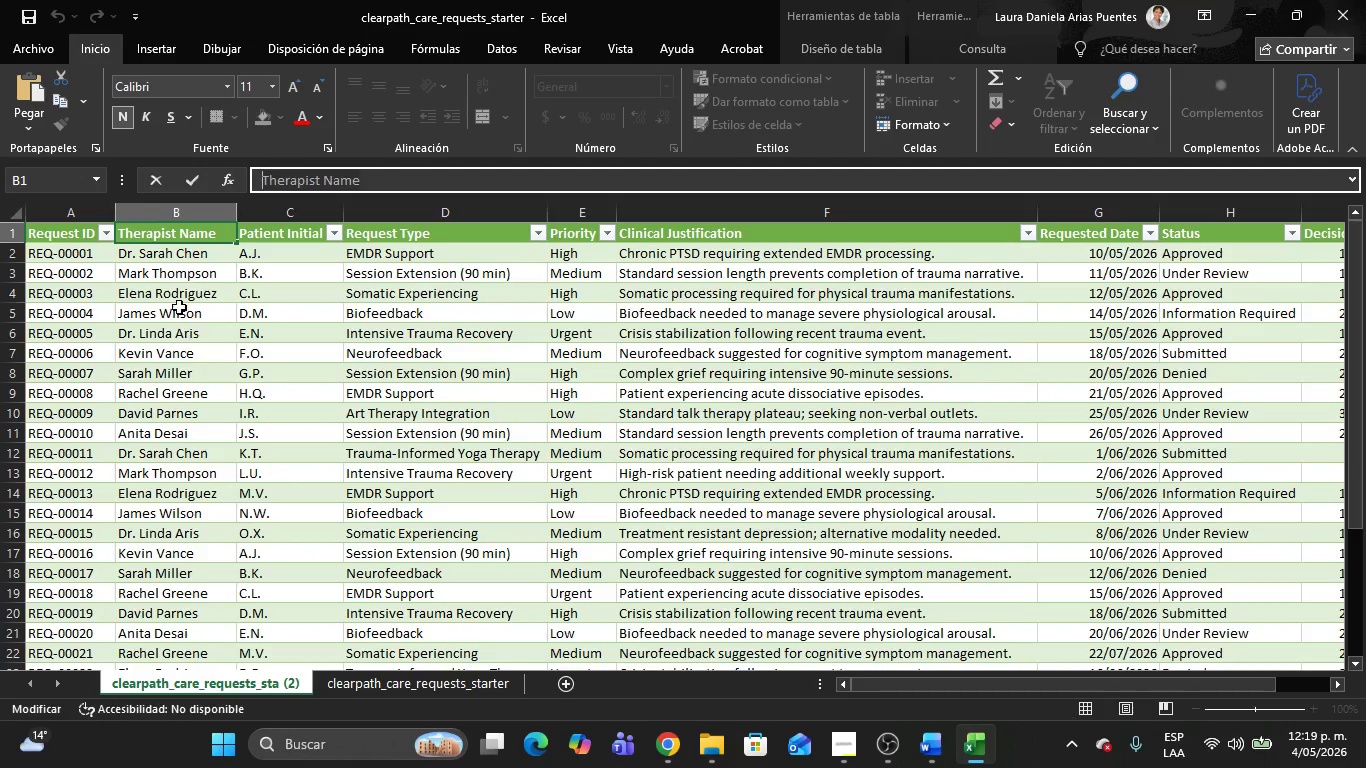 
scroll: coordinate [191, 444], scroll_direction: up, amount: 2.0
 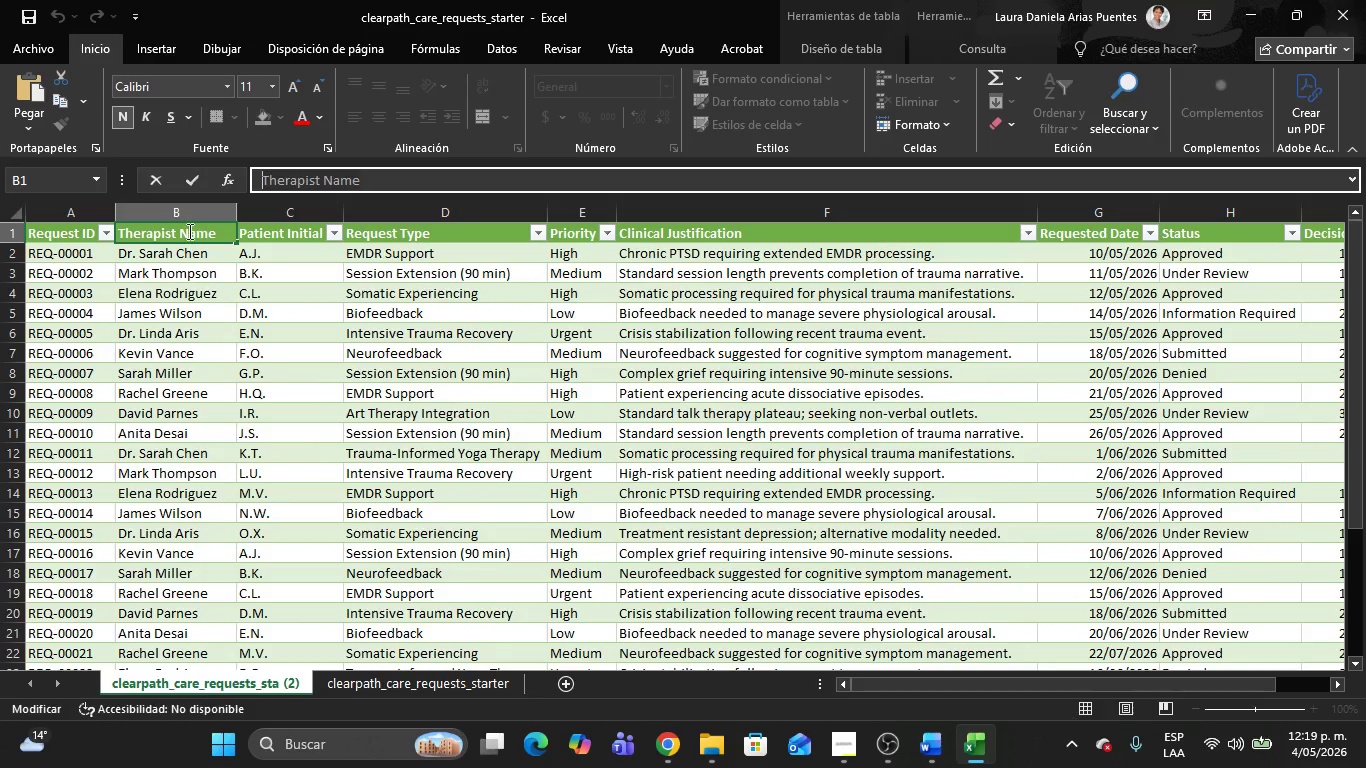 
left_click([186, 274])
 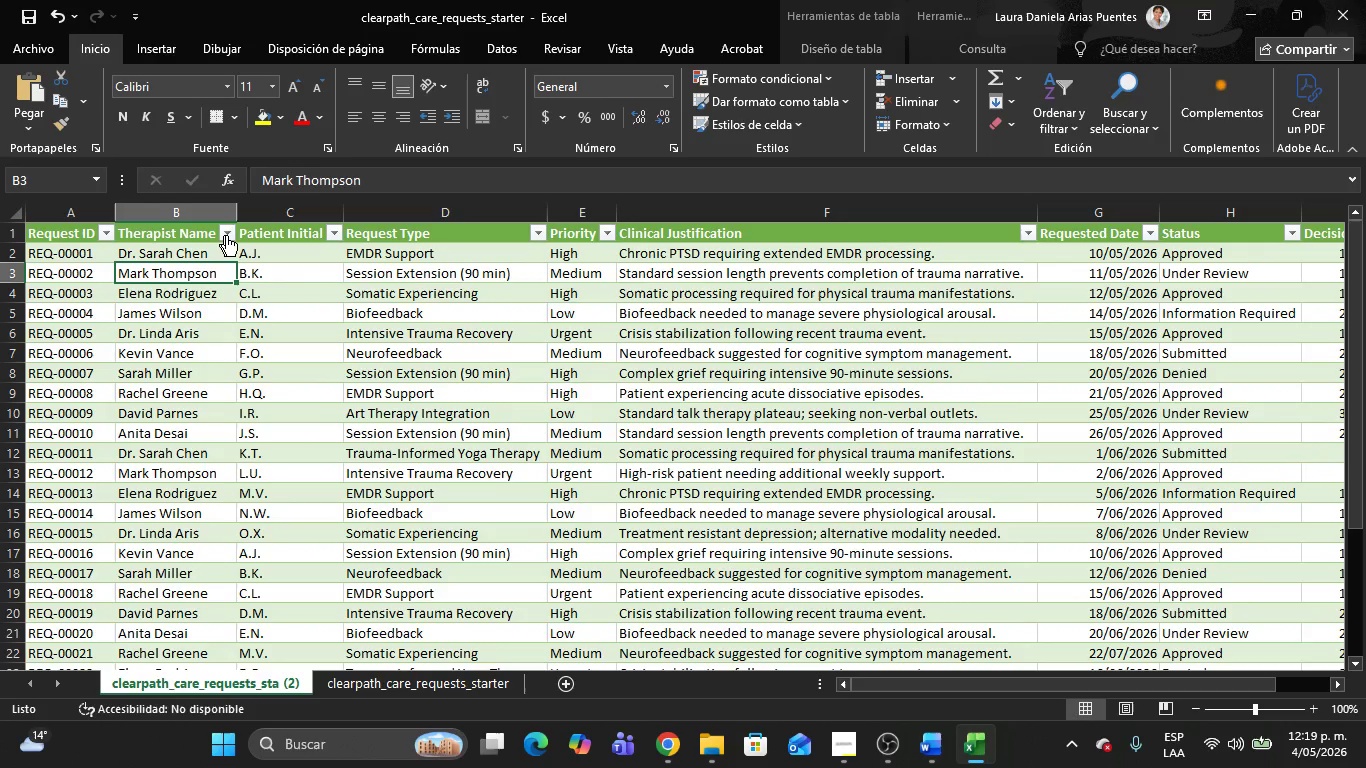 
left_click([227, 235])
 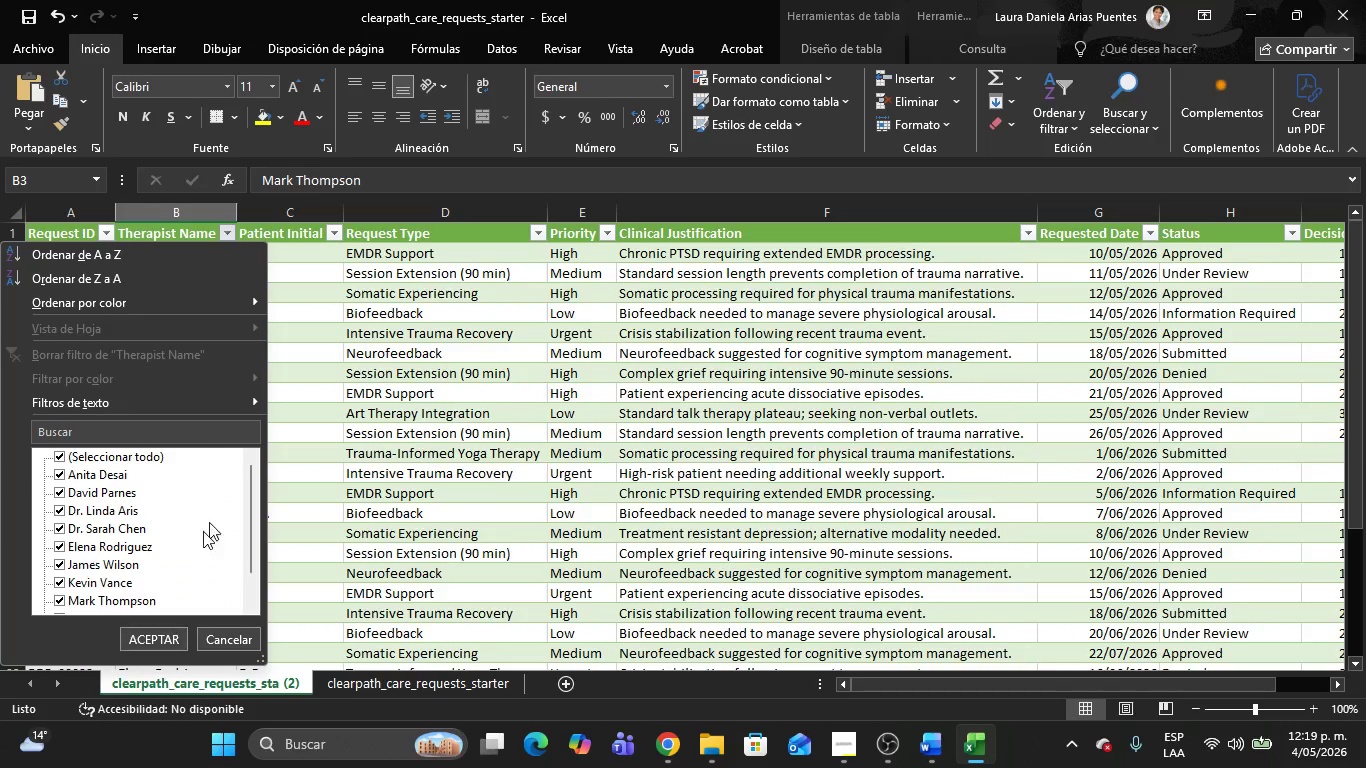 
scroll: coordinate [146, 519], scroll_direction: up, amount: 8.0
 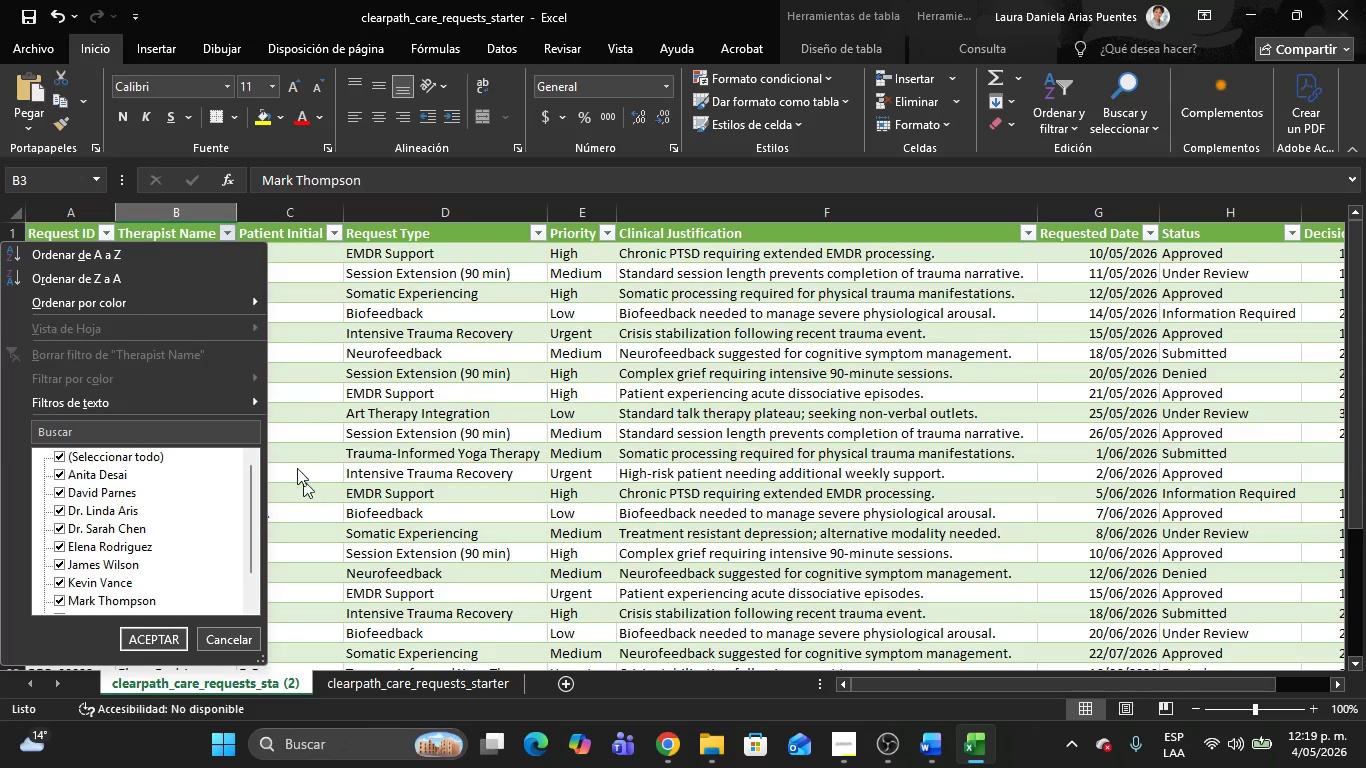 
left_click([326, 395])
 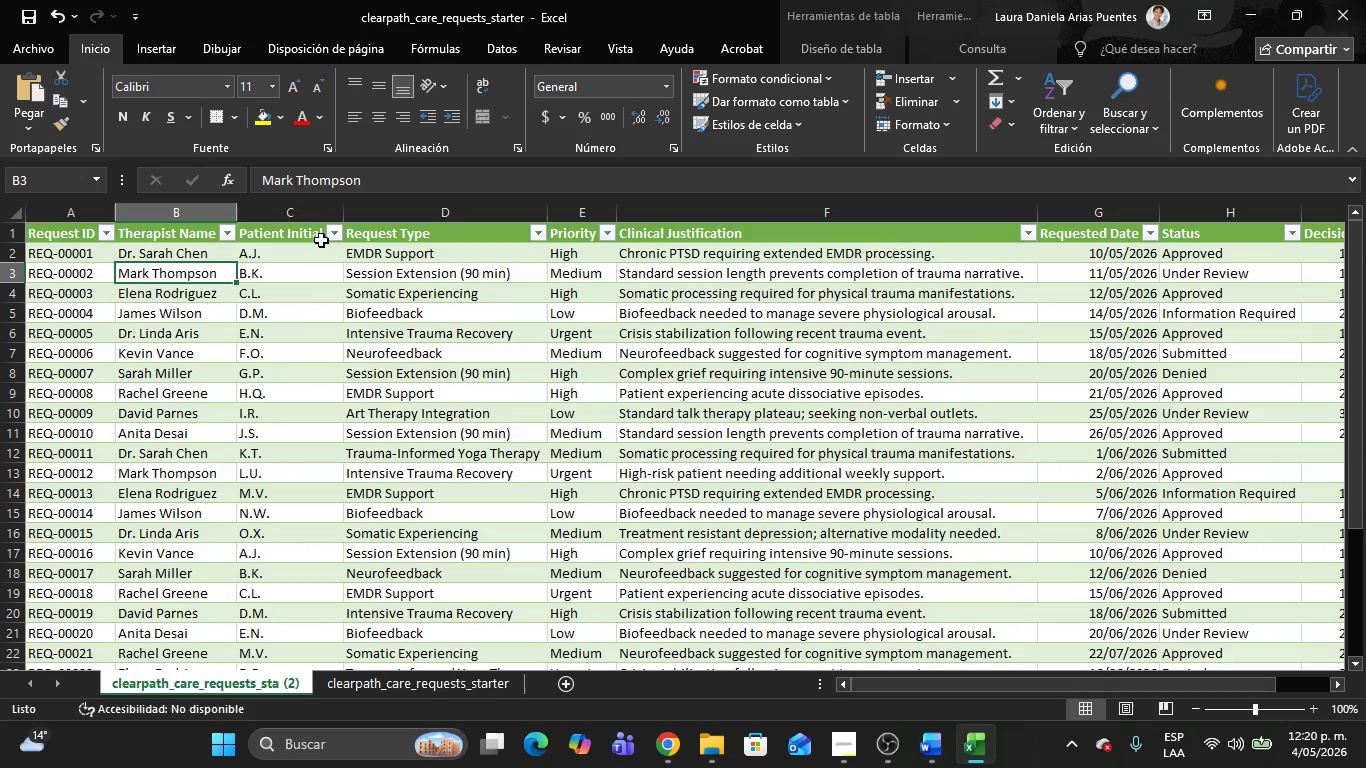 
left_click([293, 231])
 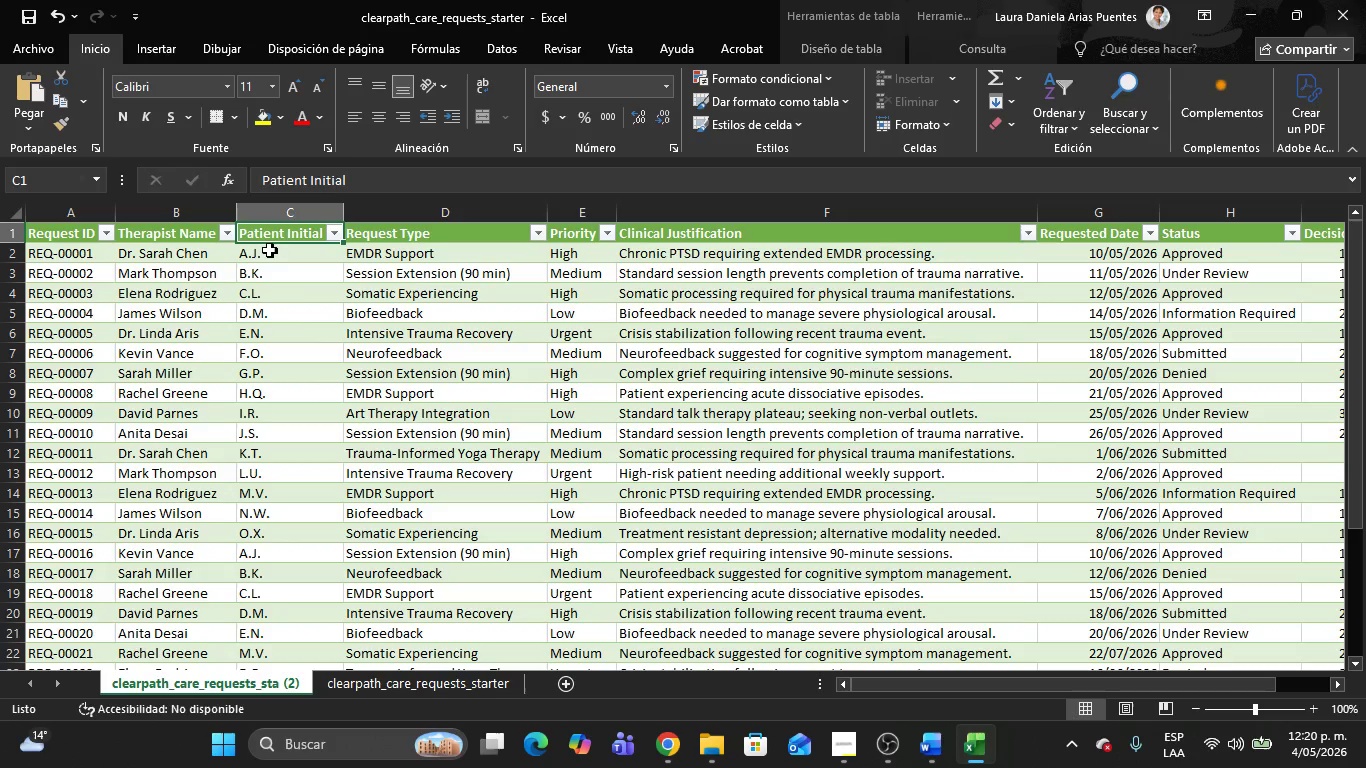 
left_click([269, 250])
 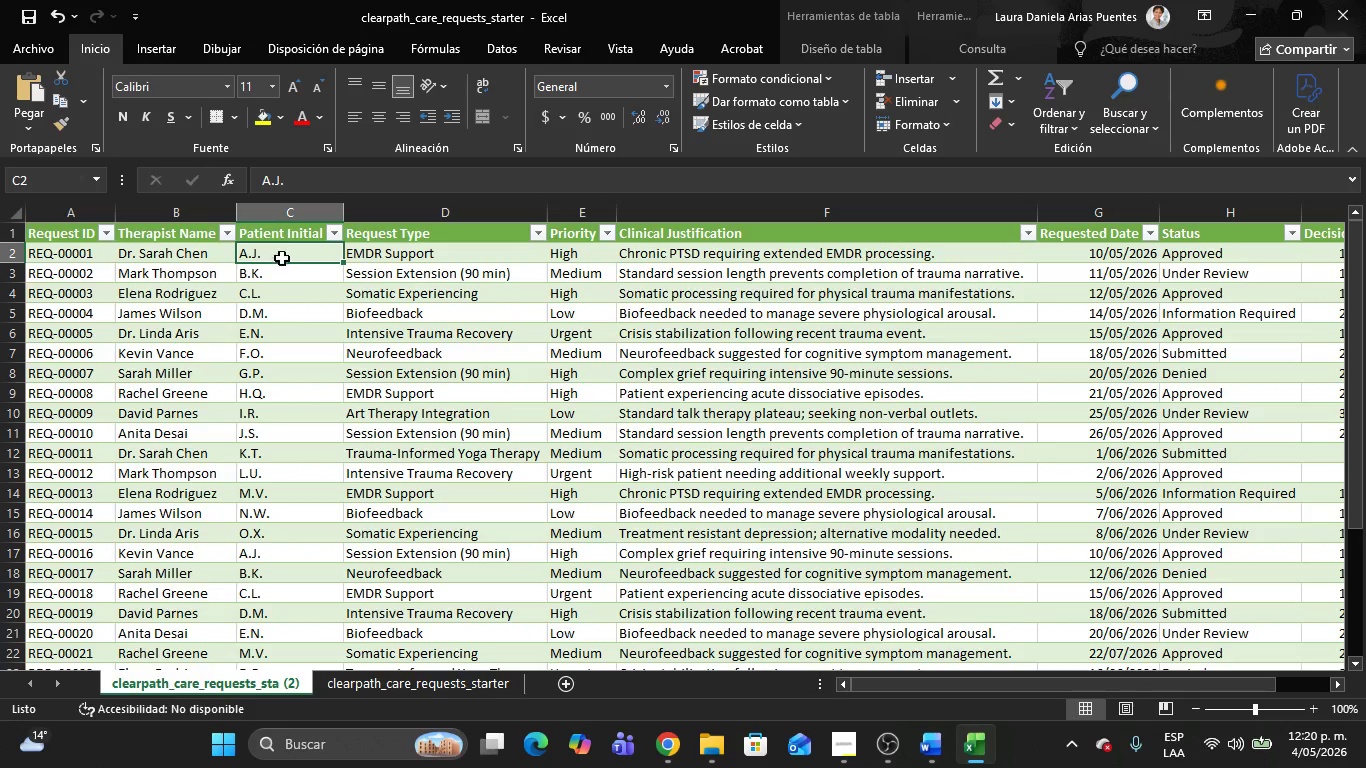 
key(Alt+AltLeft)
 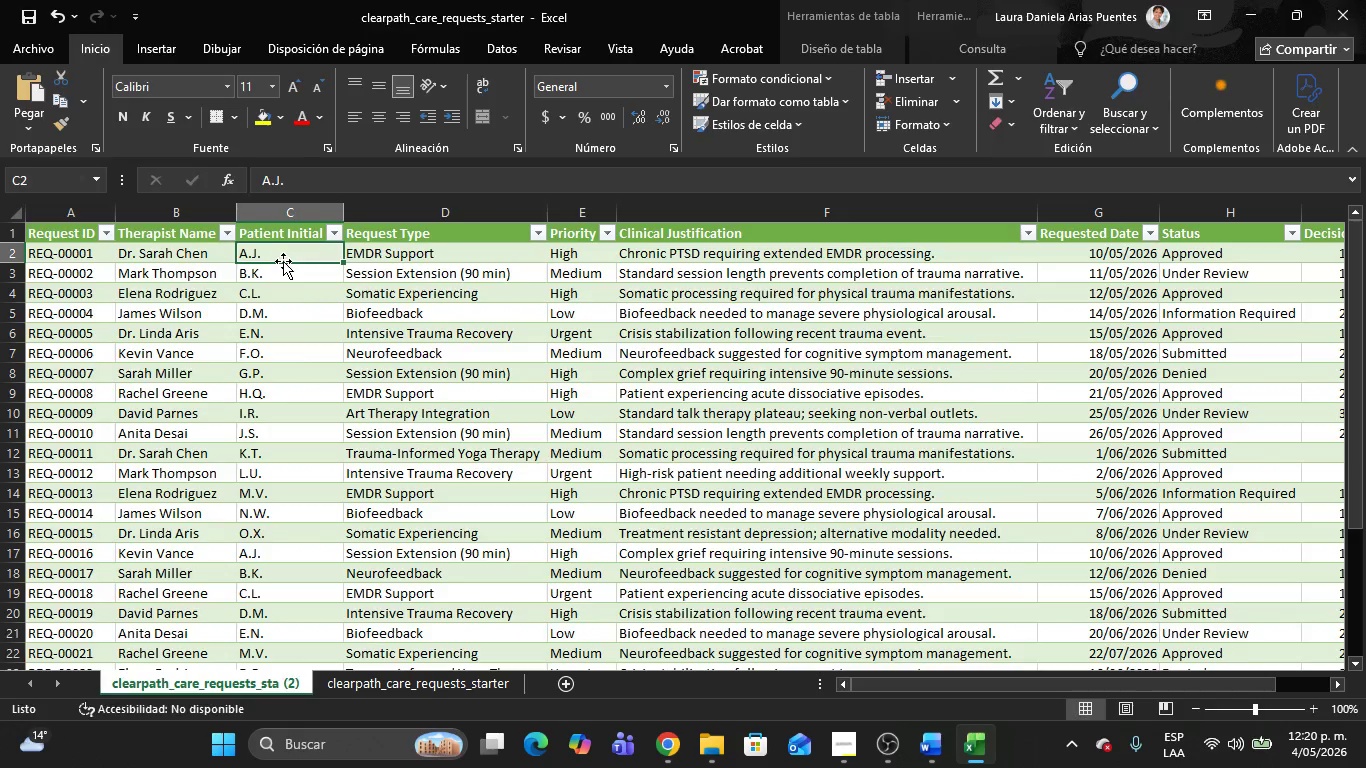 
key(Alt+Tab)
 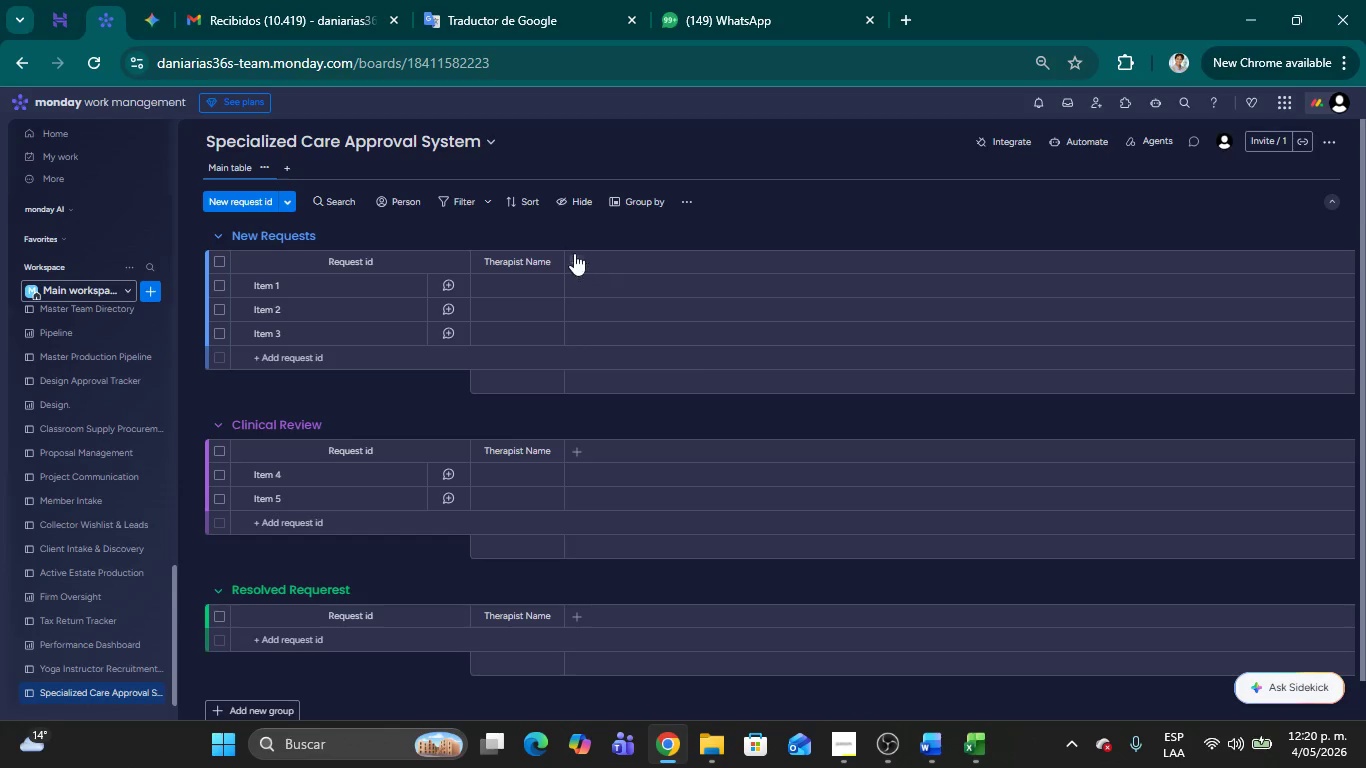 
left_click([570, 253])
 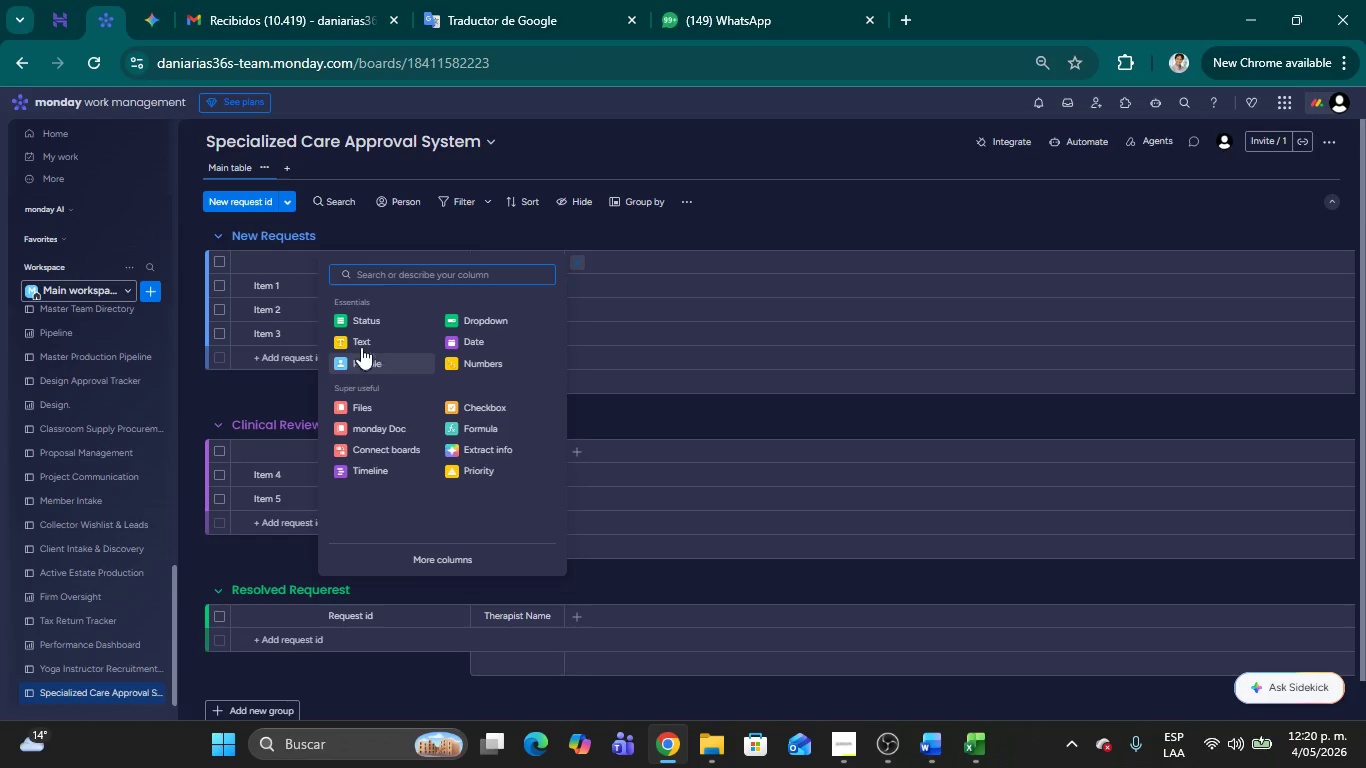 
left_click([354, 339])
 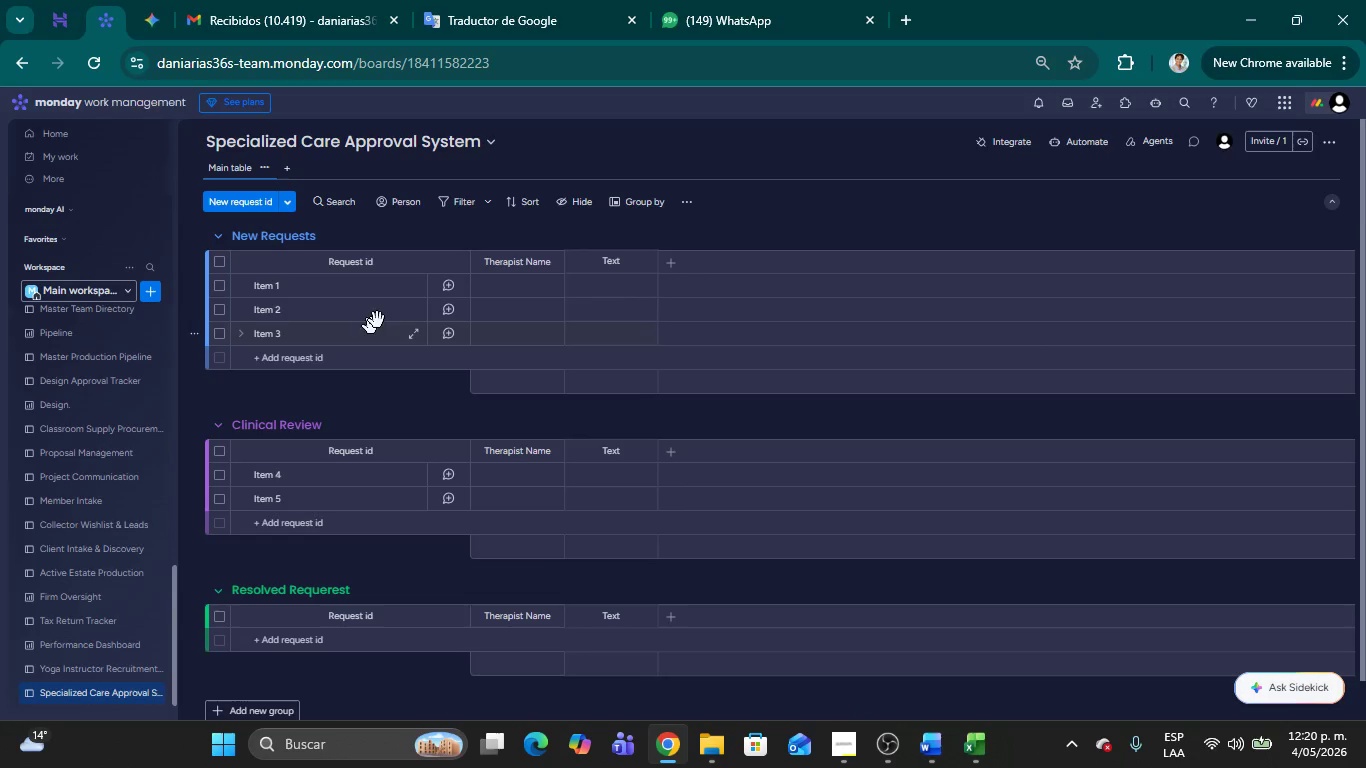 
key(Alt+Tab)
 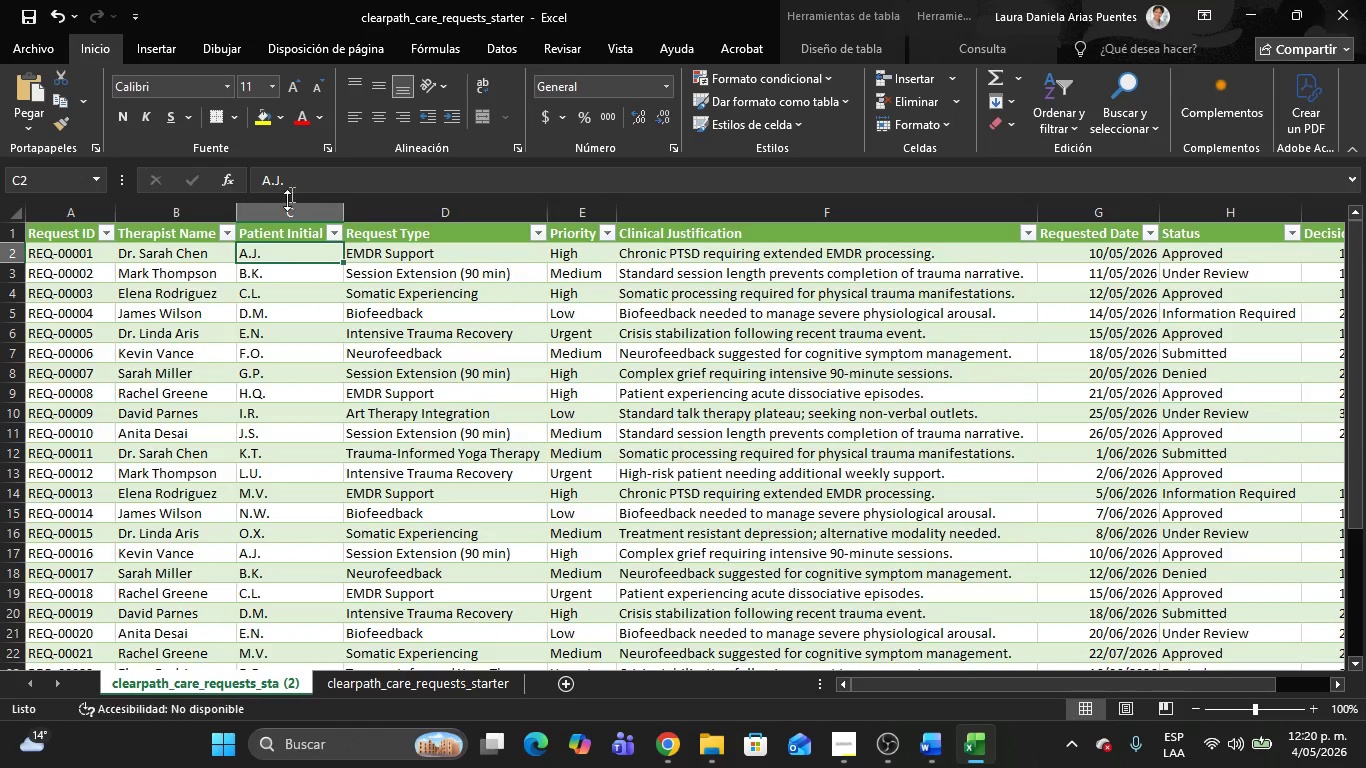 
left_click([258, 232])
 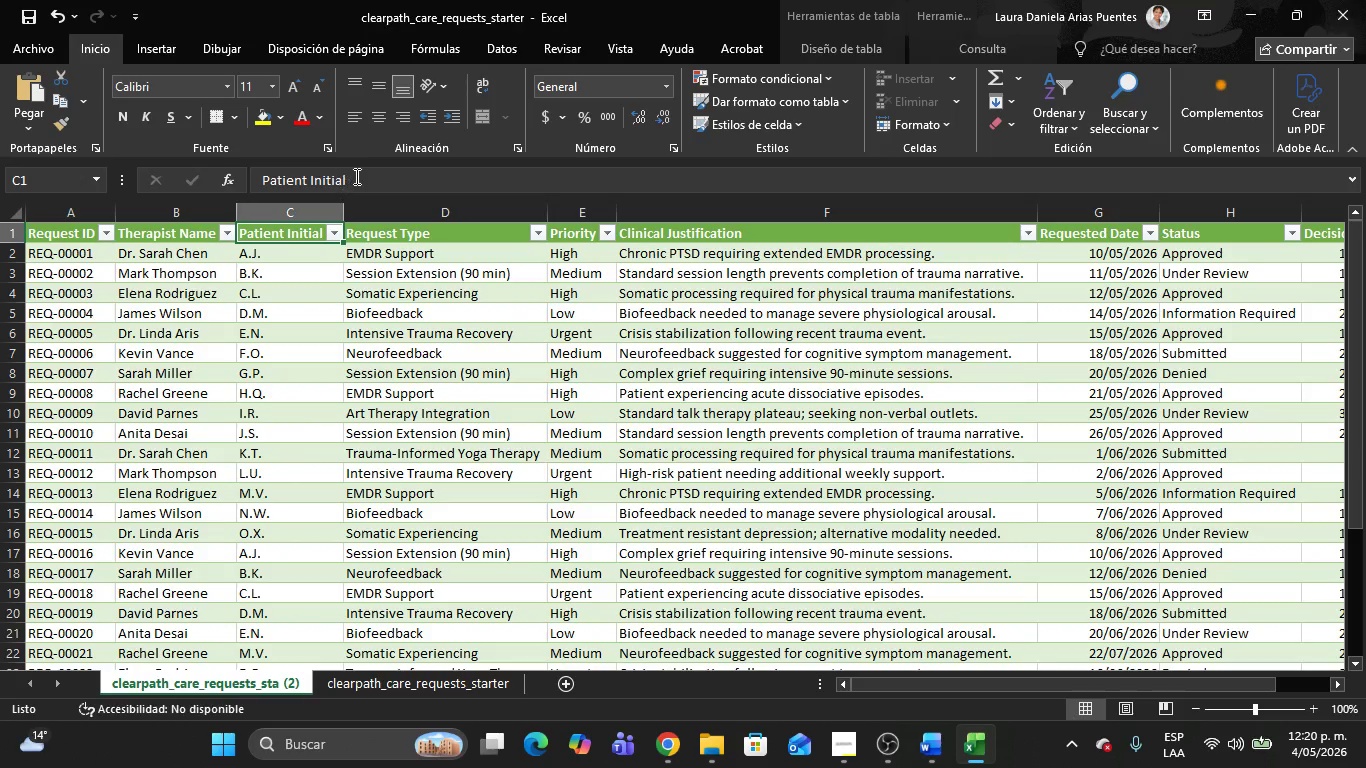 
left_click_drag(start_coordinate=[357, 176], to_coordinate=[243, 176])
 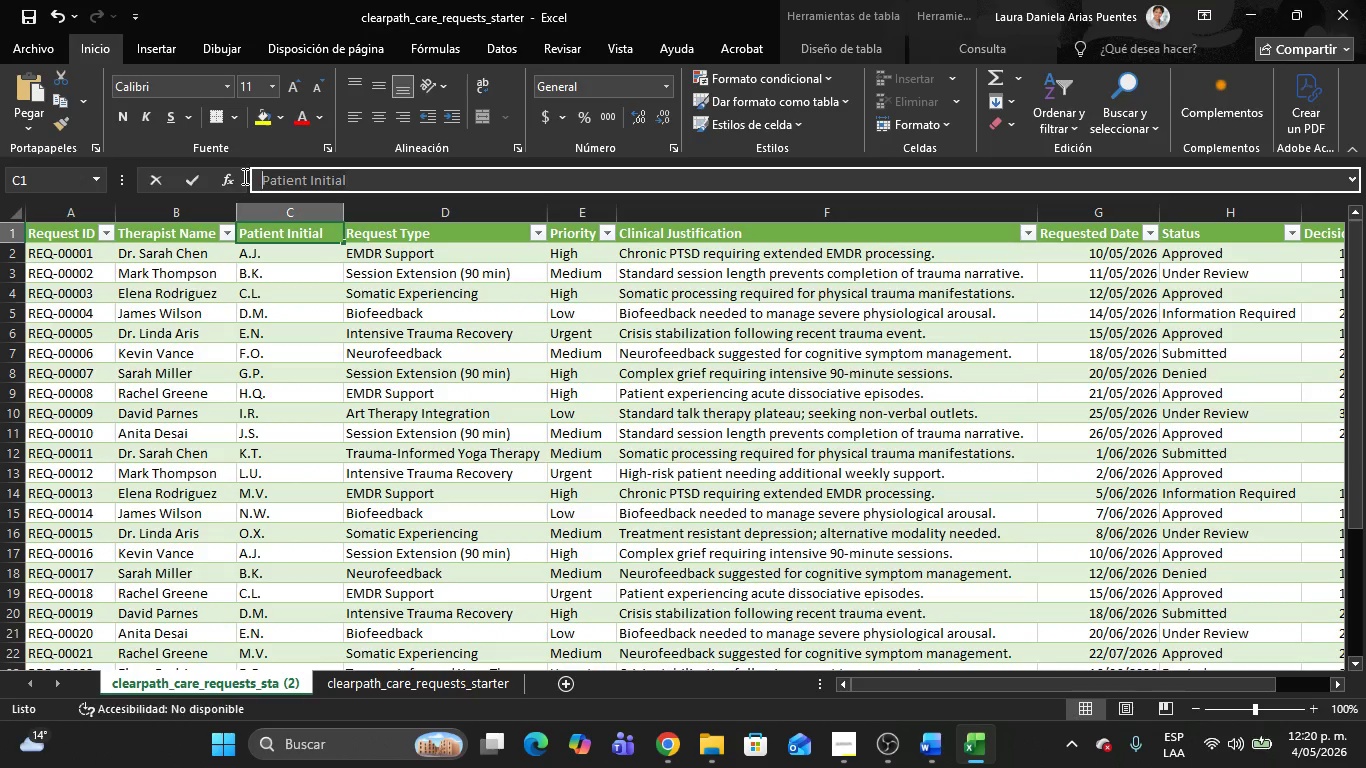 
key(Control+C)
 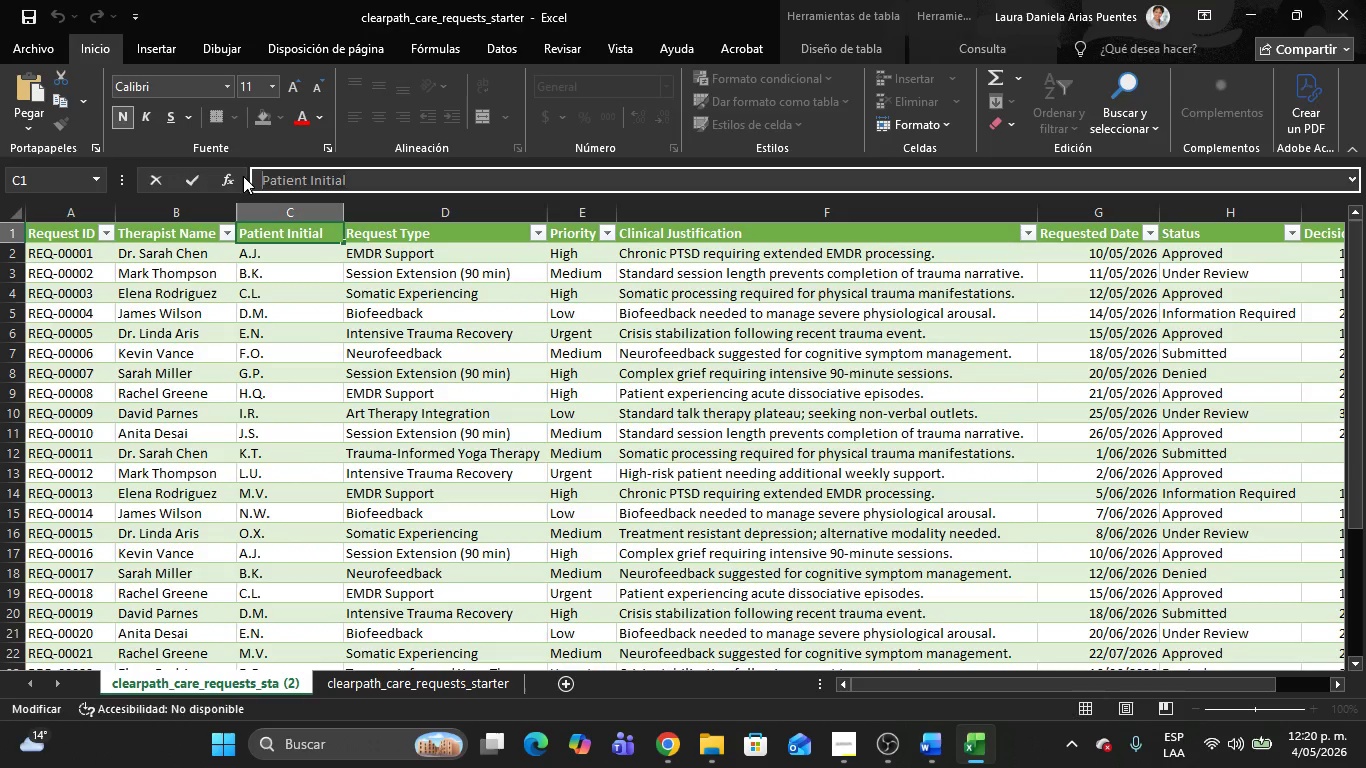 
key(Alt+AltLeft)
 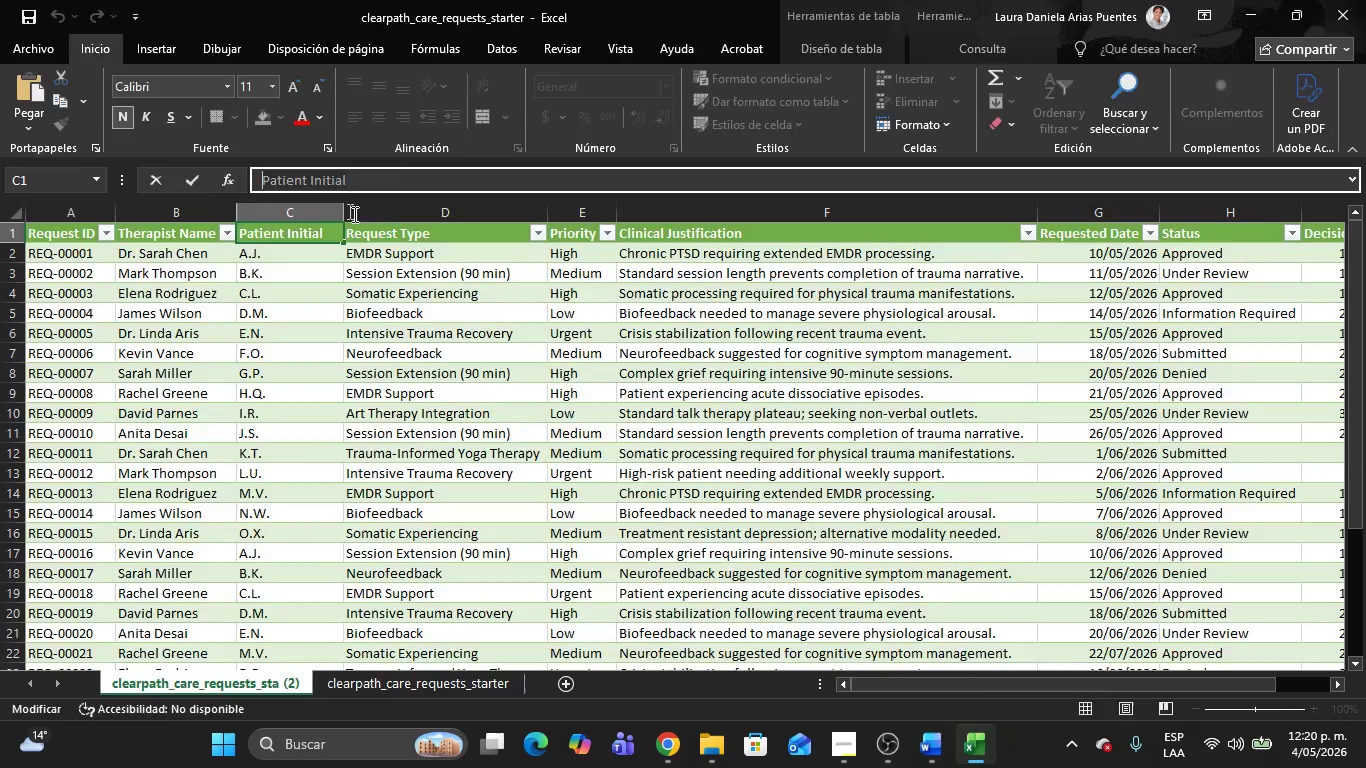 
key(Alt+Tab)
 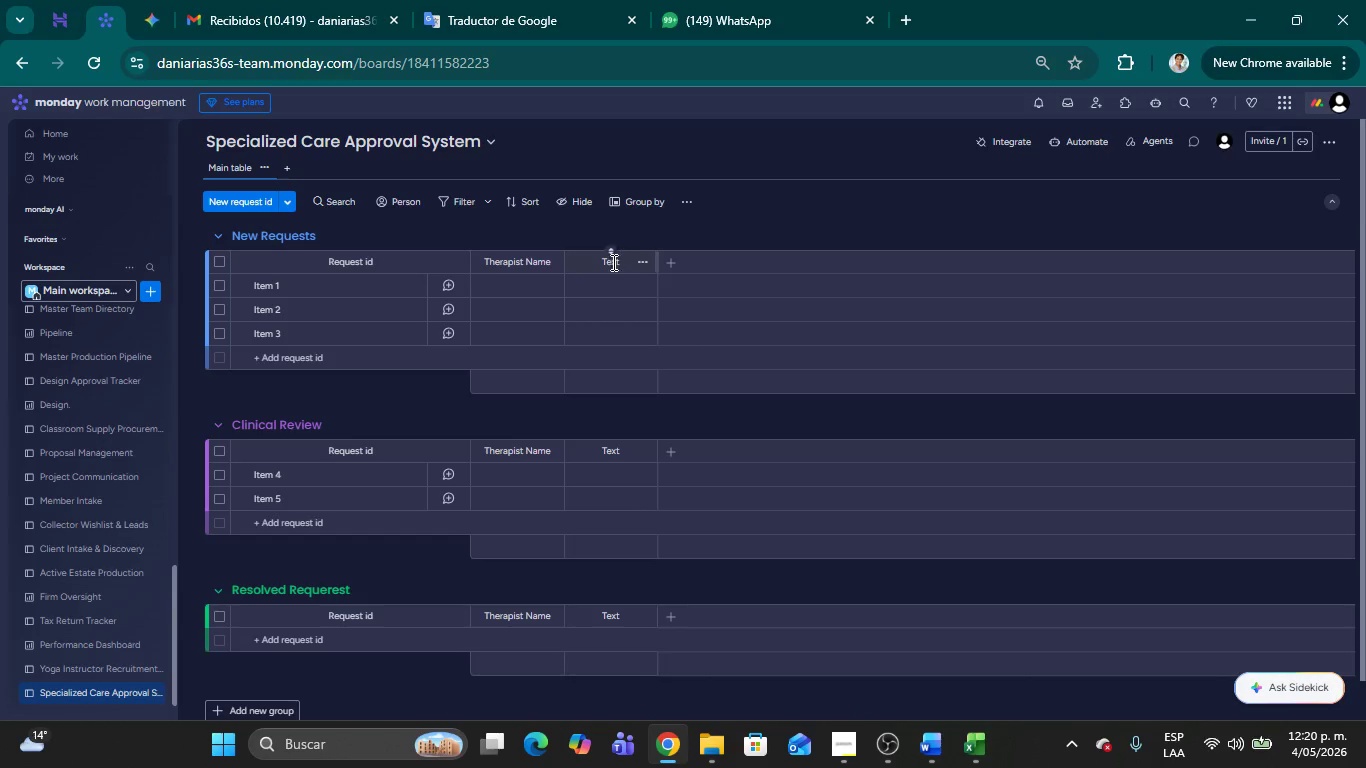 
double_click([612, 262])
 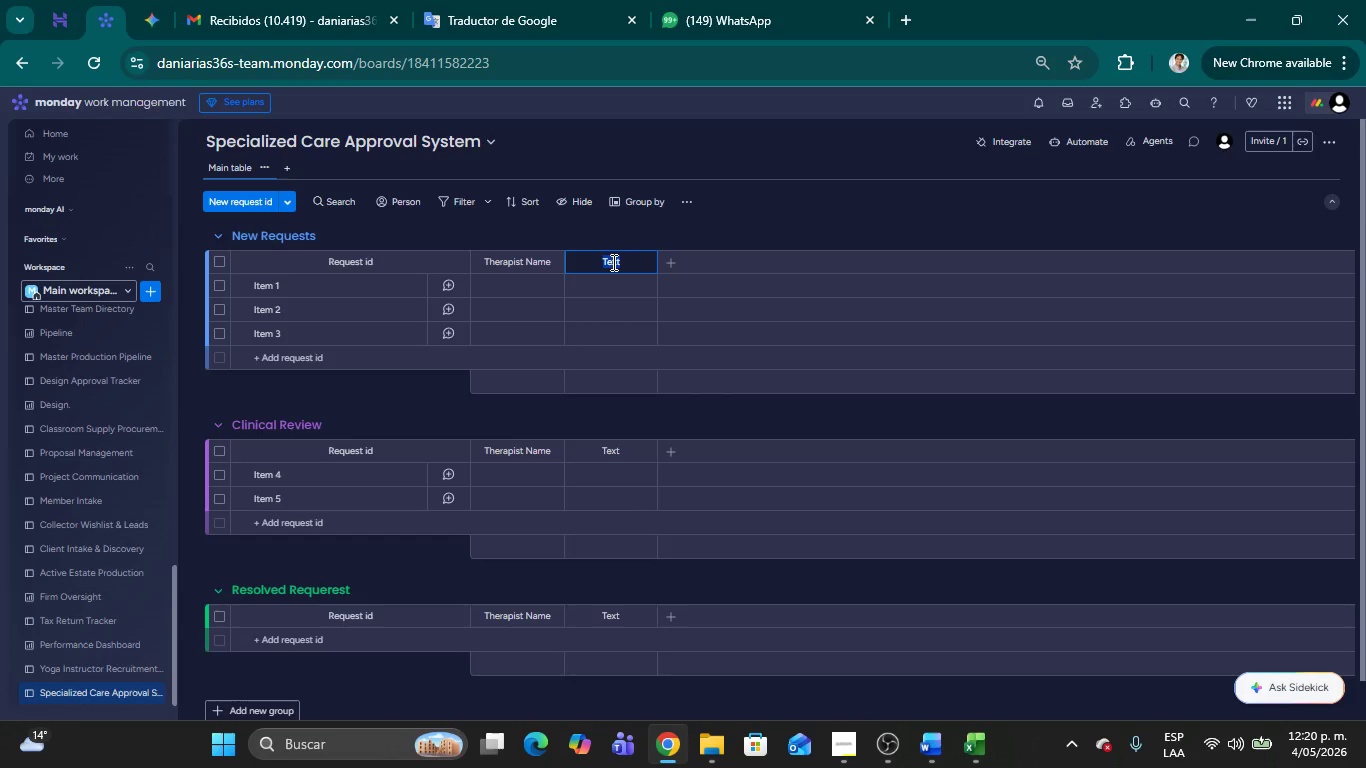 
key(Control+V)
 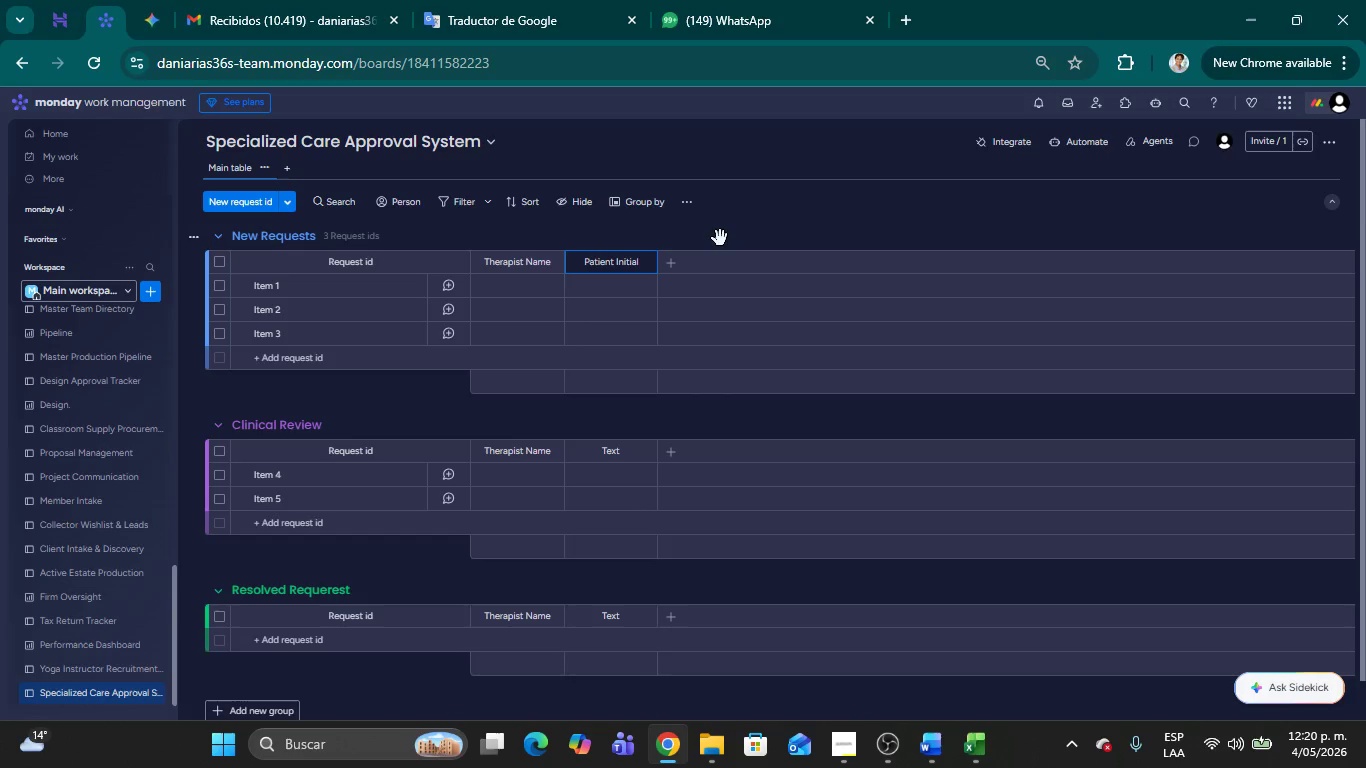 
left_click([720, 233])
 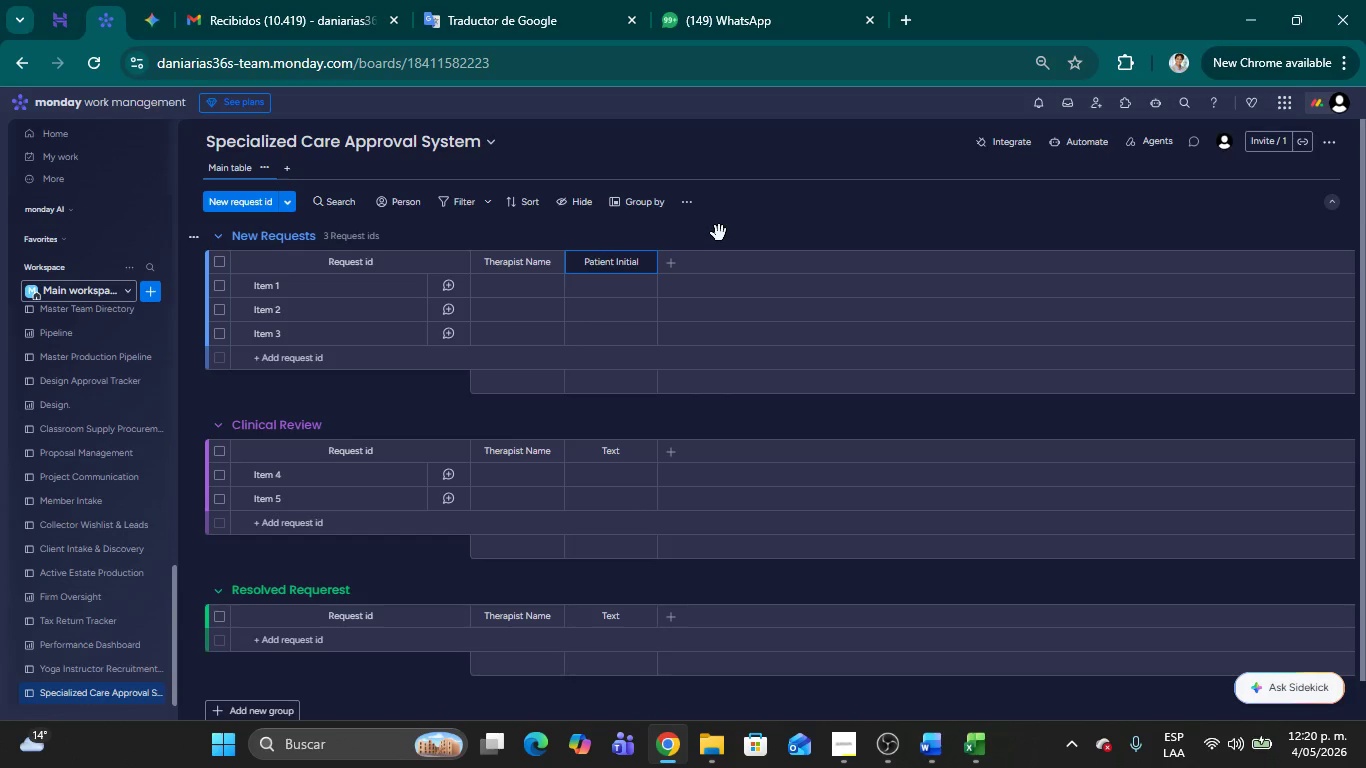 
key(Alt+AltLeft)
 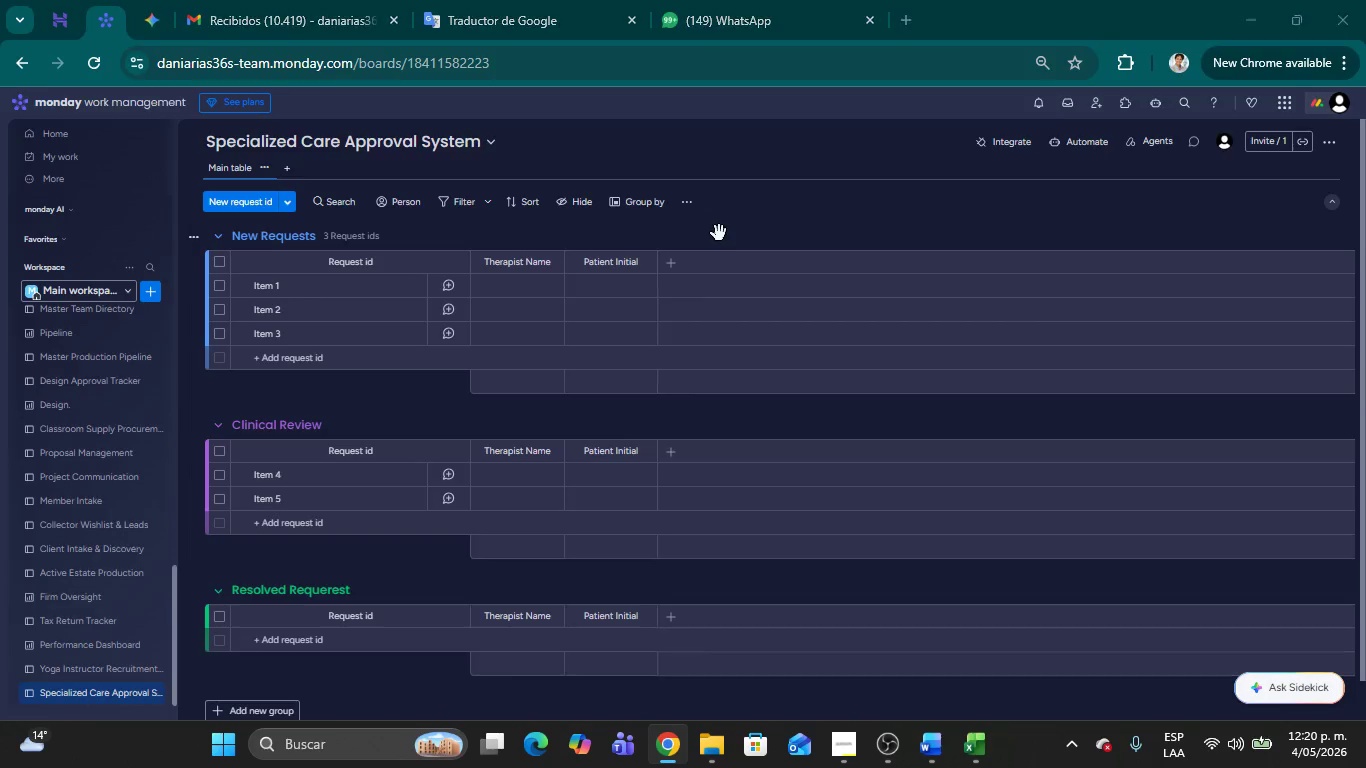 
key(Alt+Tab)
 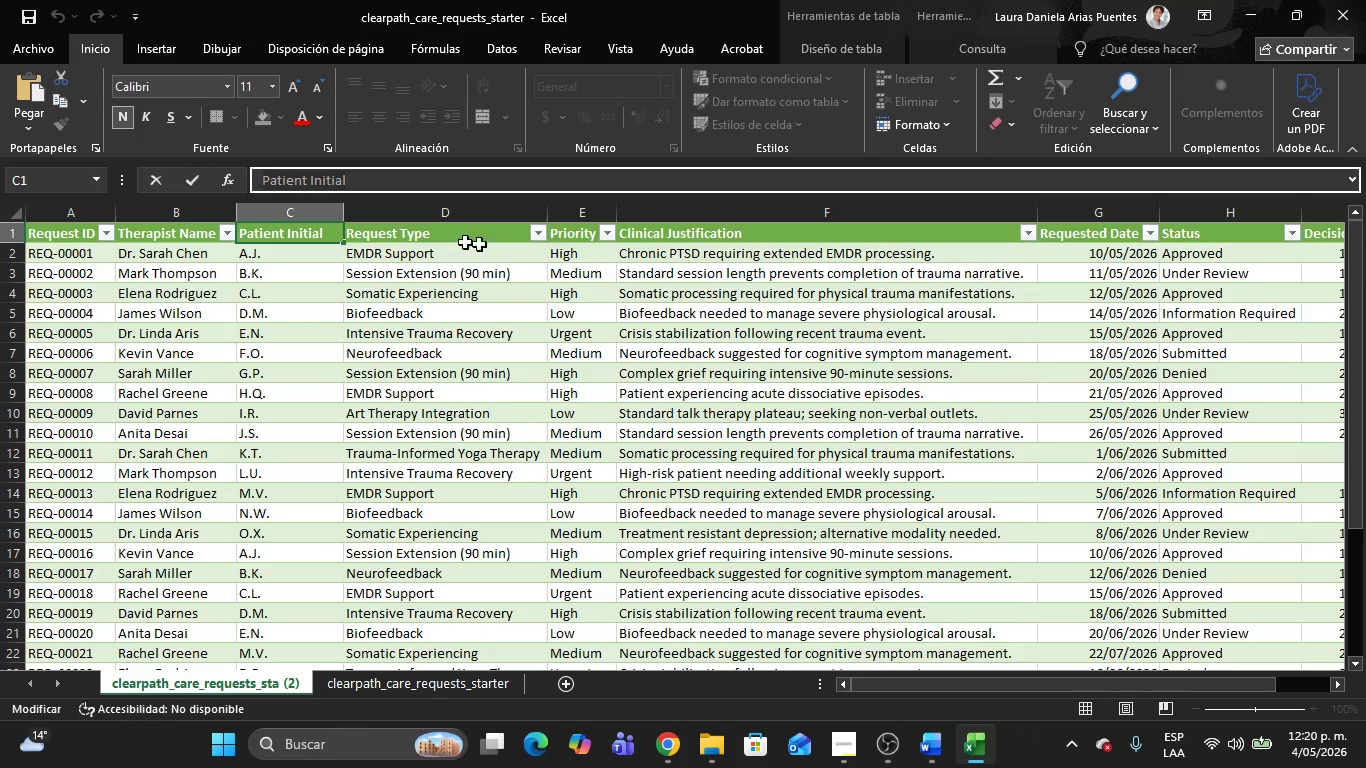 
left_click([412, 233])
 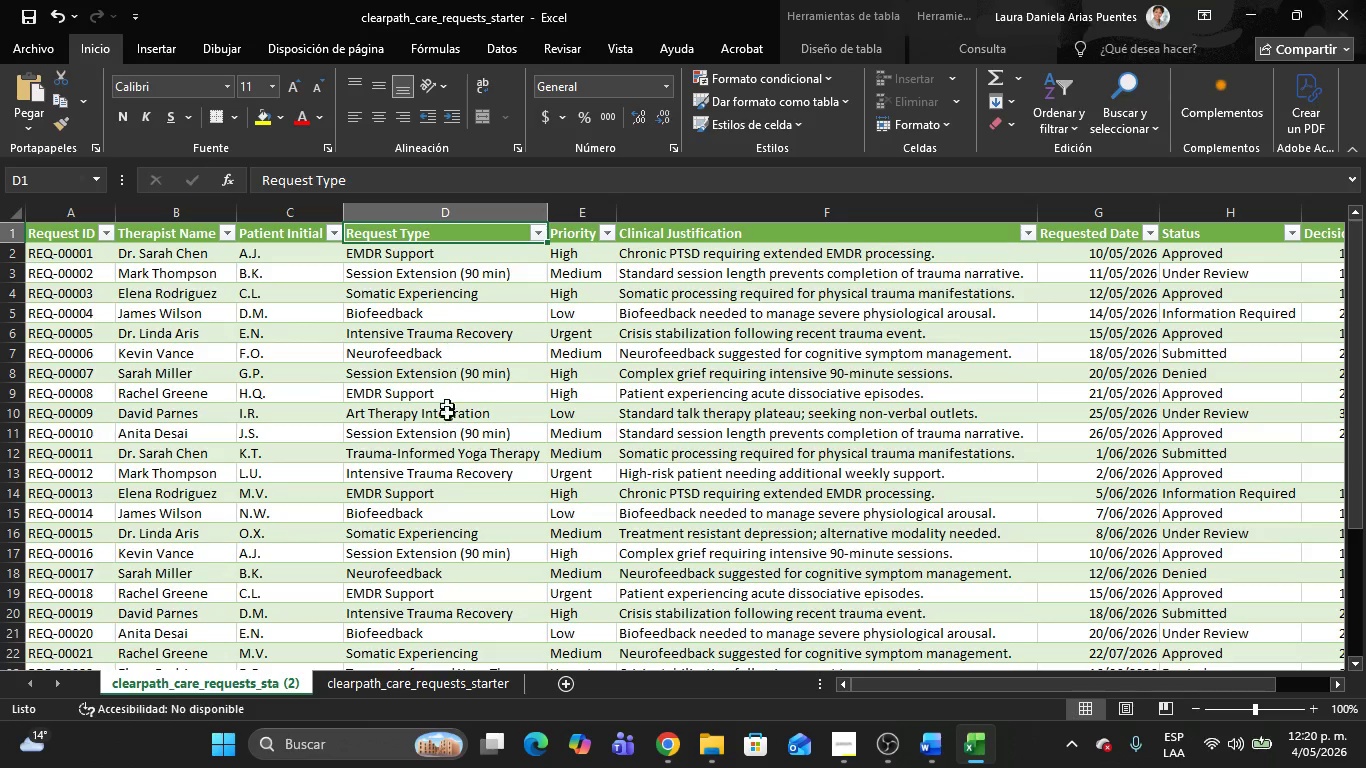 
key(Alt+Tab)
 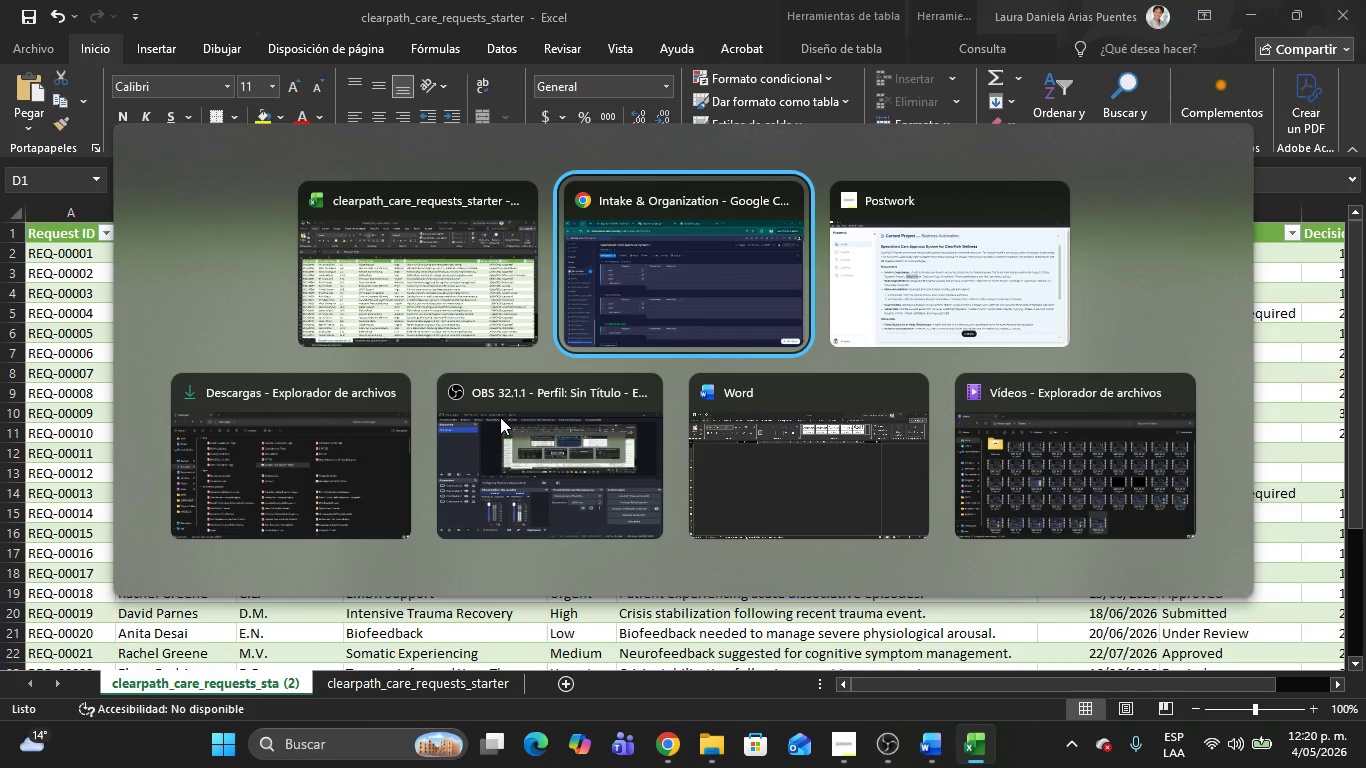 
key(Alt+Tab)